 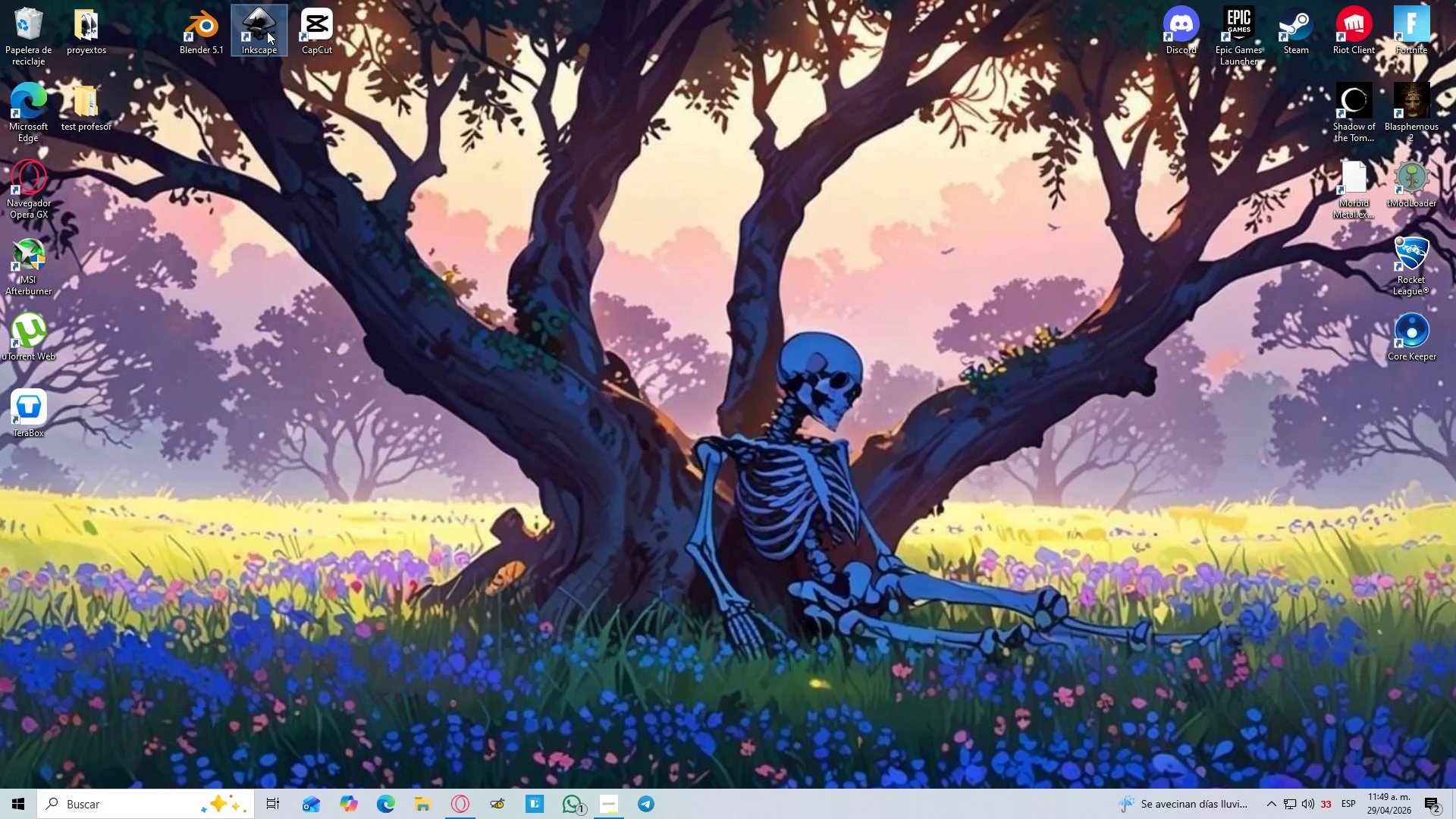 
double_click([267, 31])
 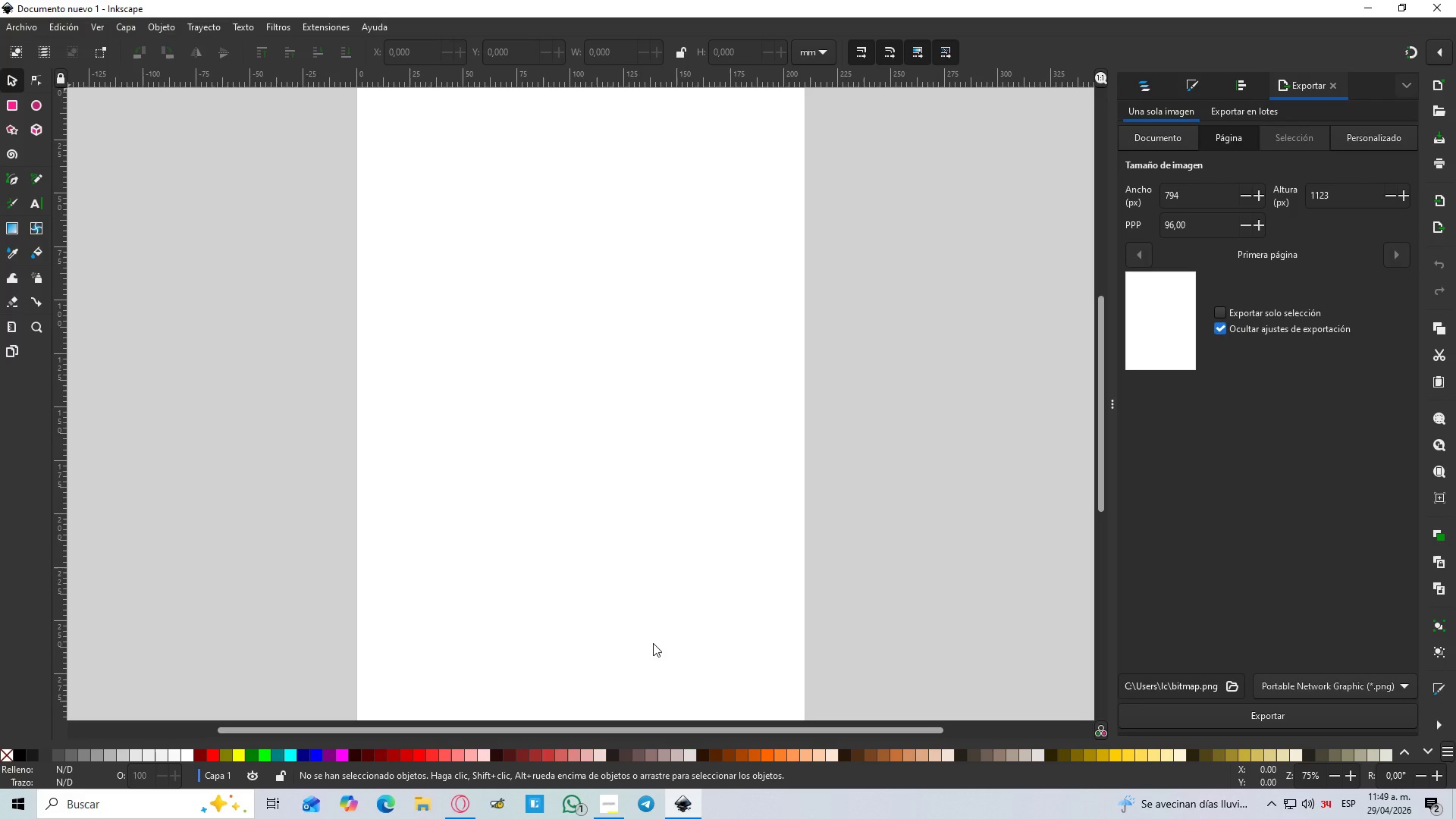 
scroll: coordinate [495, 482], scroll_direction: down, amount: 1.0
 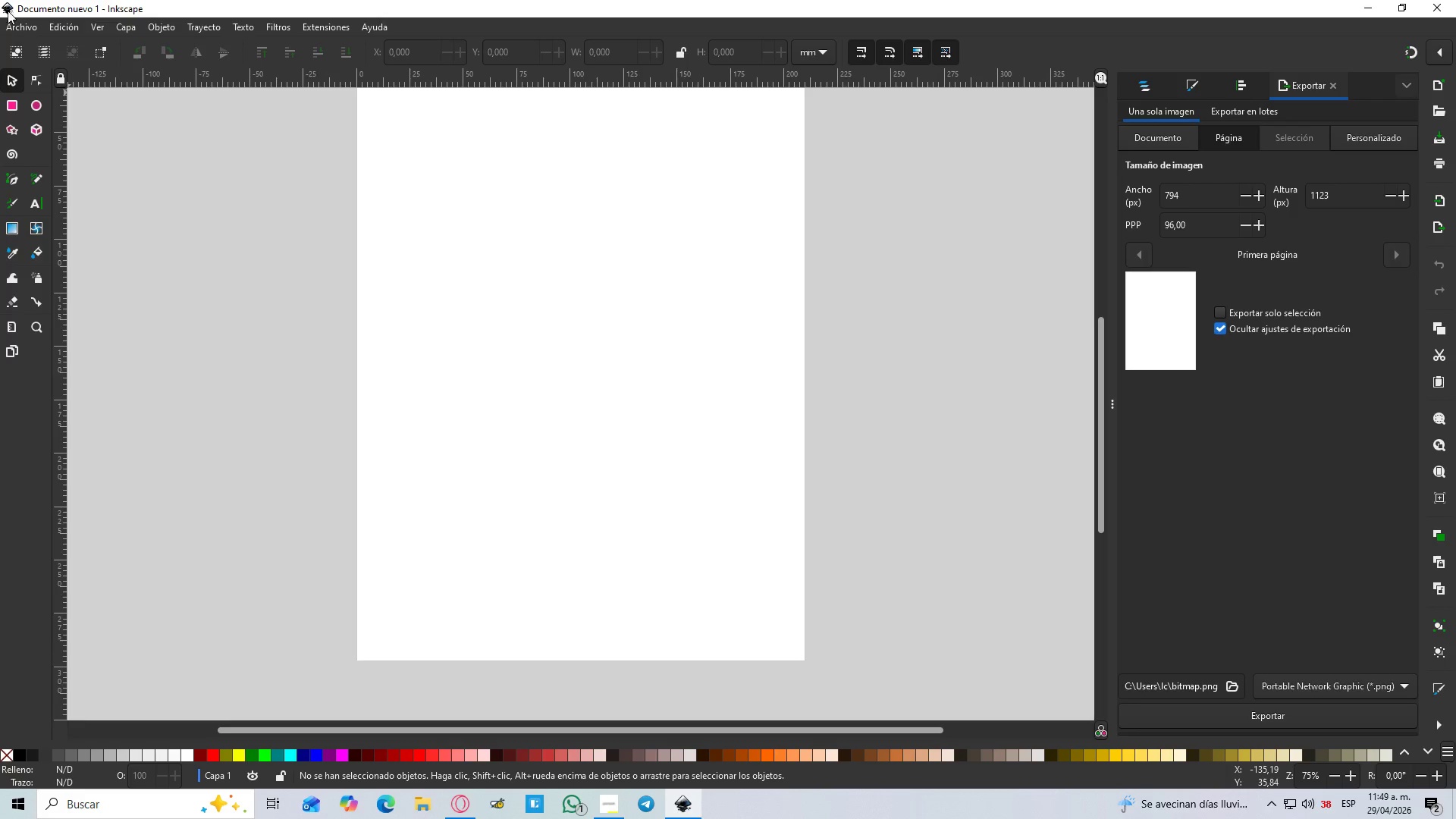 
left_click([14, 29])
 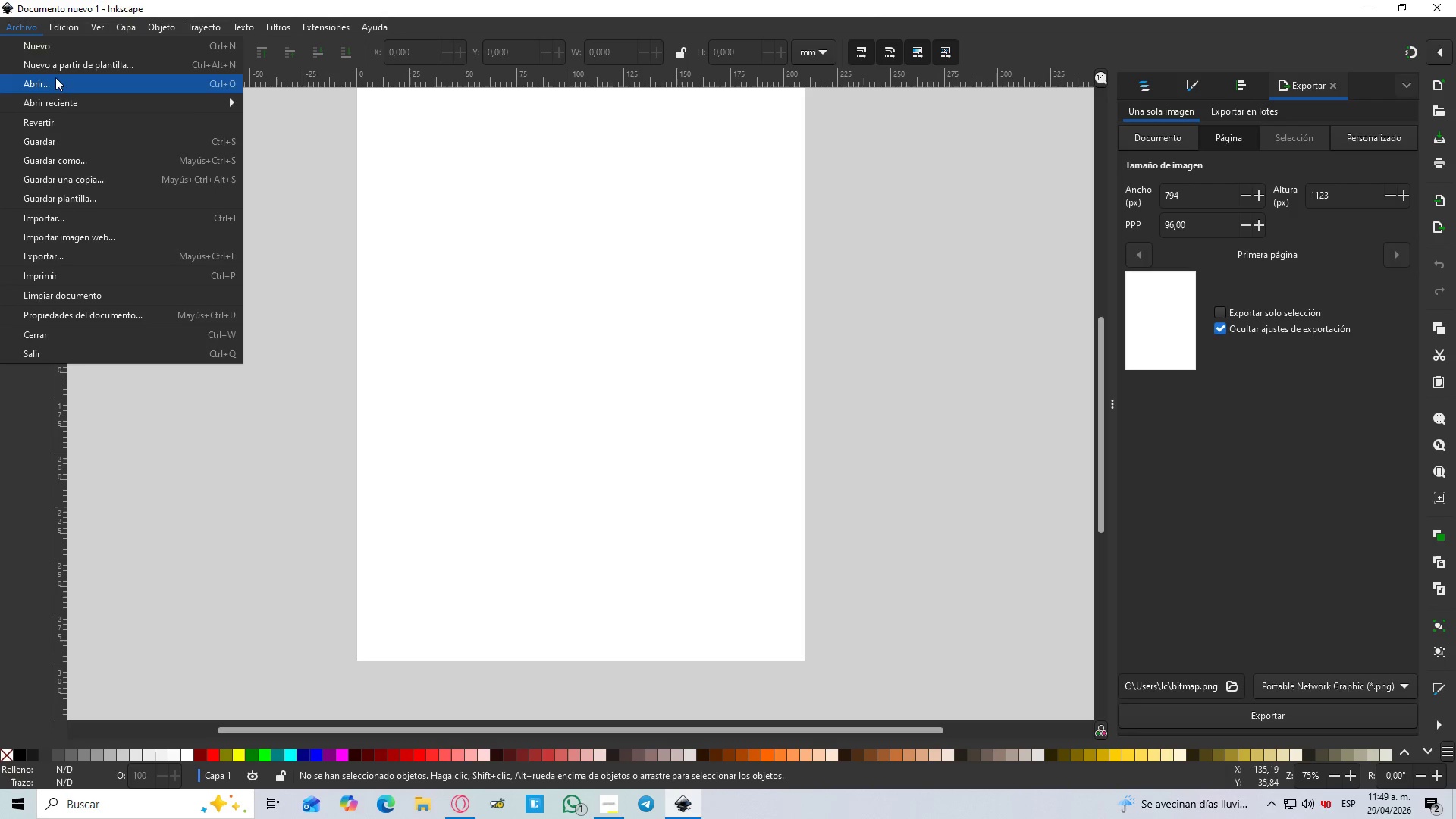 
left_click([52, 89])
 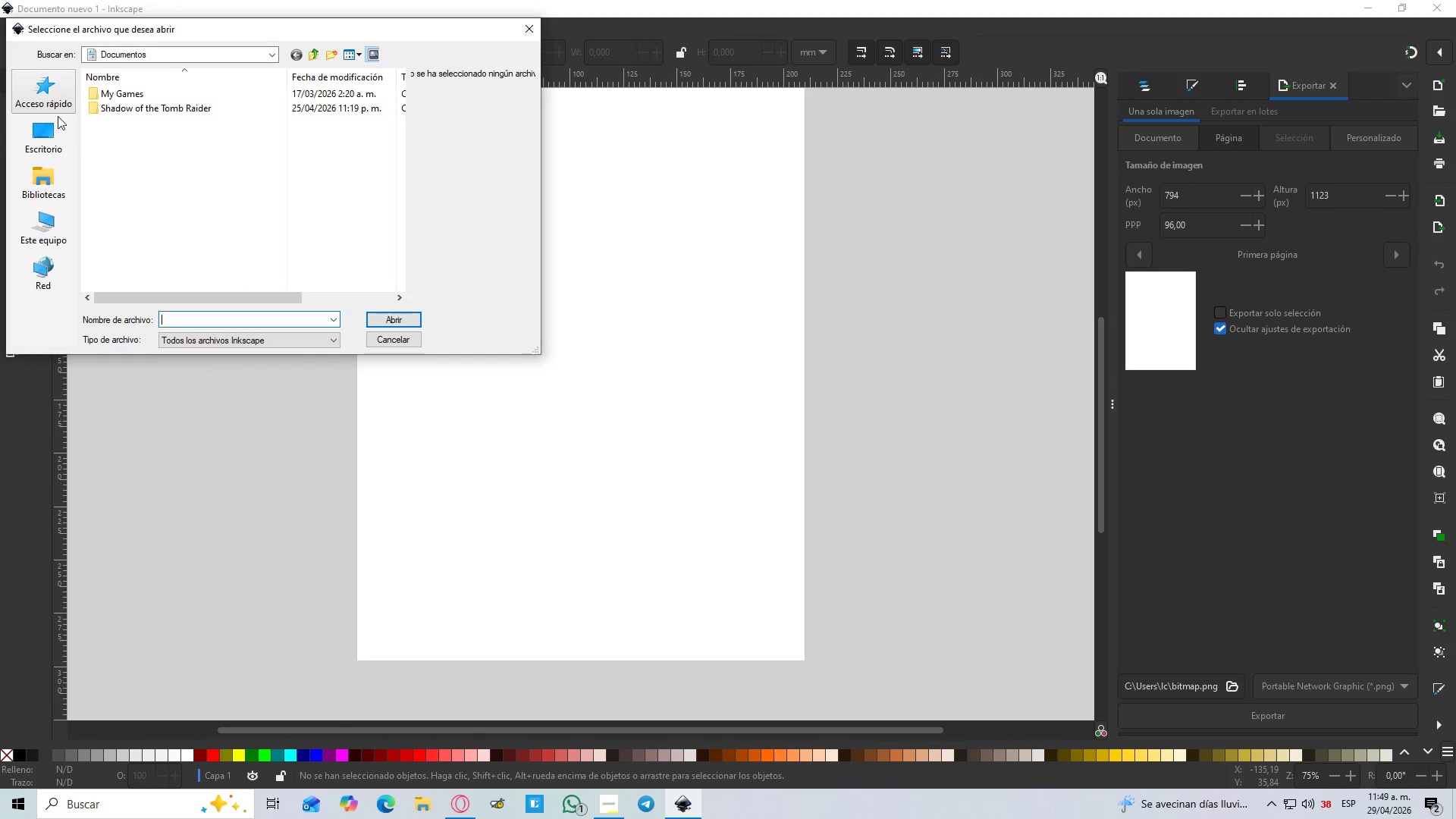 
left_click([50, 138])
 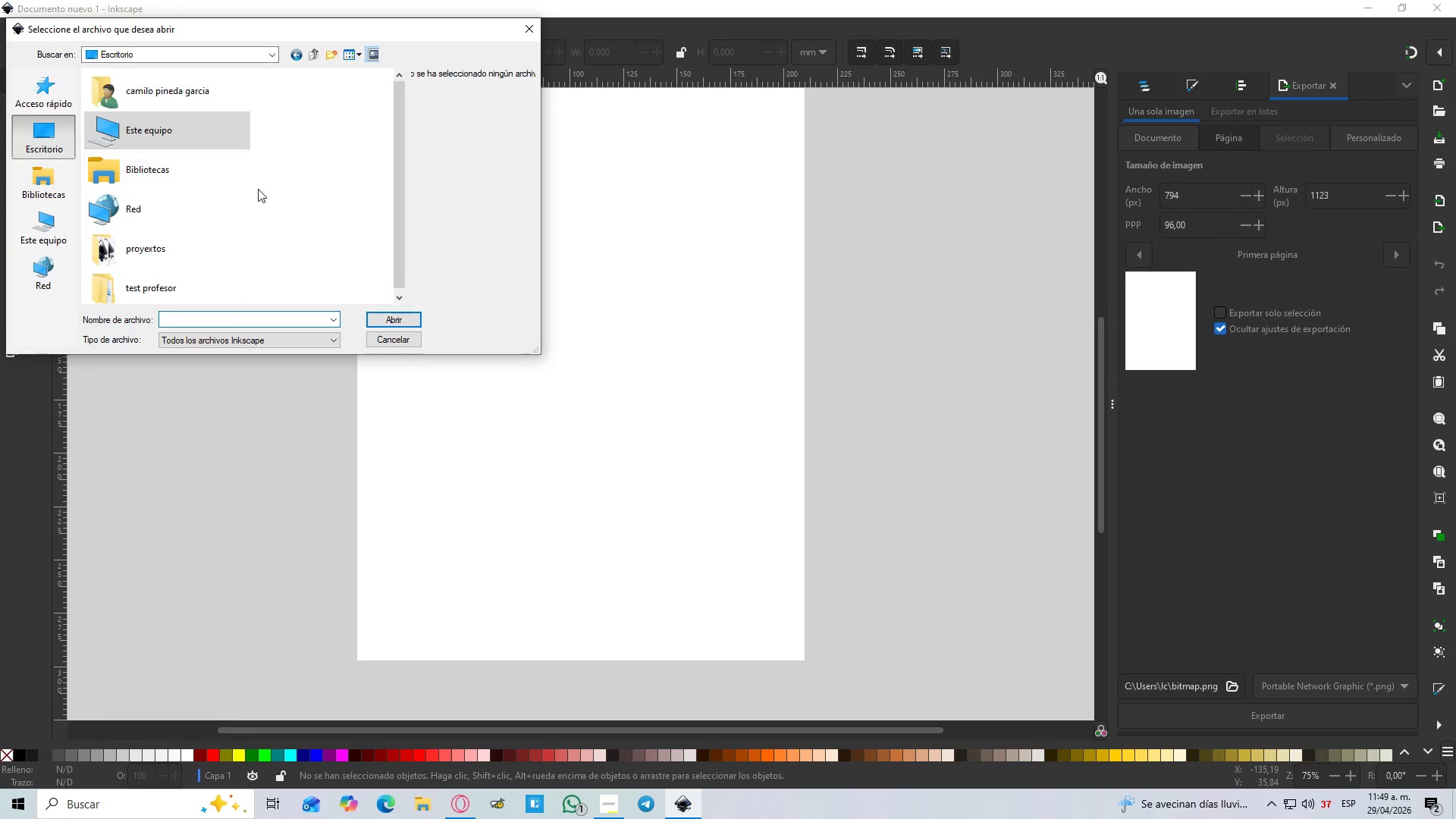 
left_click([183, 259])
 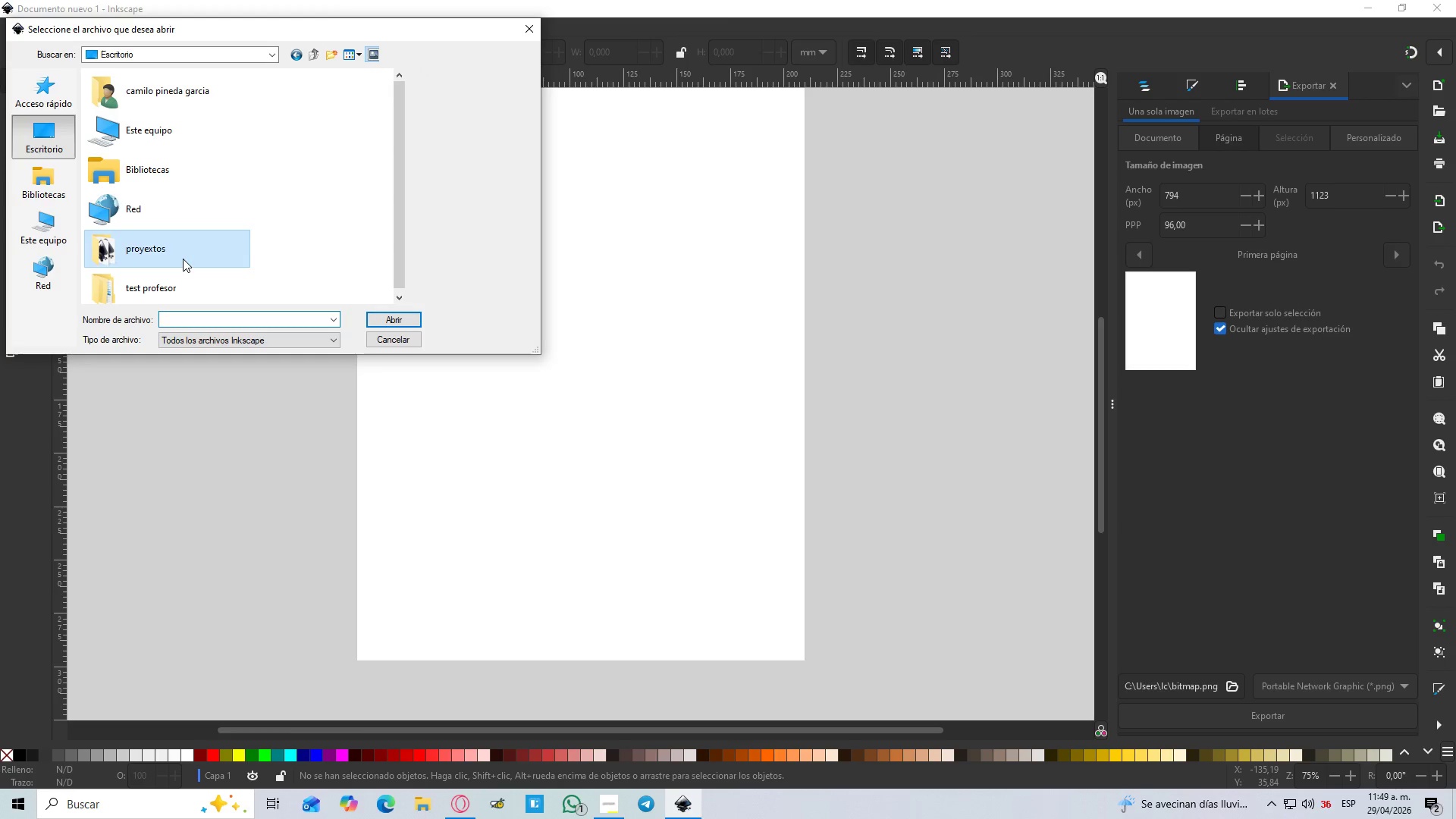 
scroll: coordinate [183, 262], scroll_direction: up, amount: 3.0
 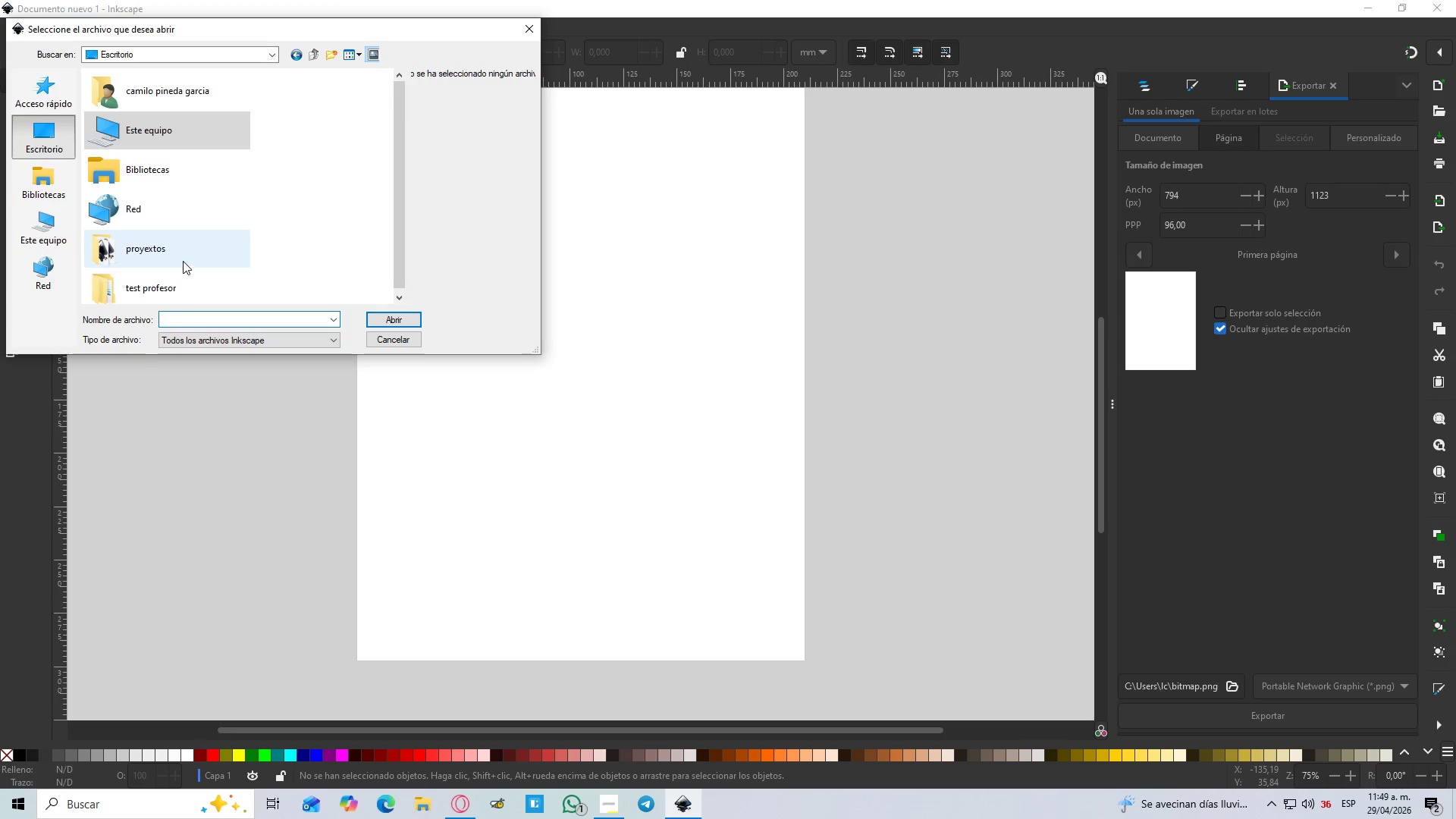 
double_click([183, 259])
 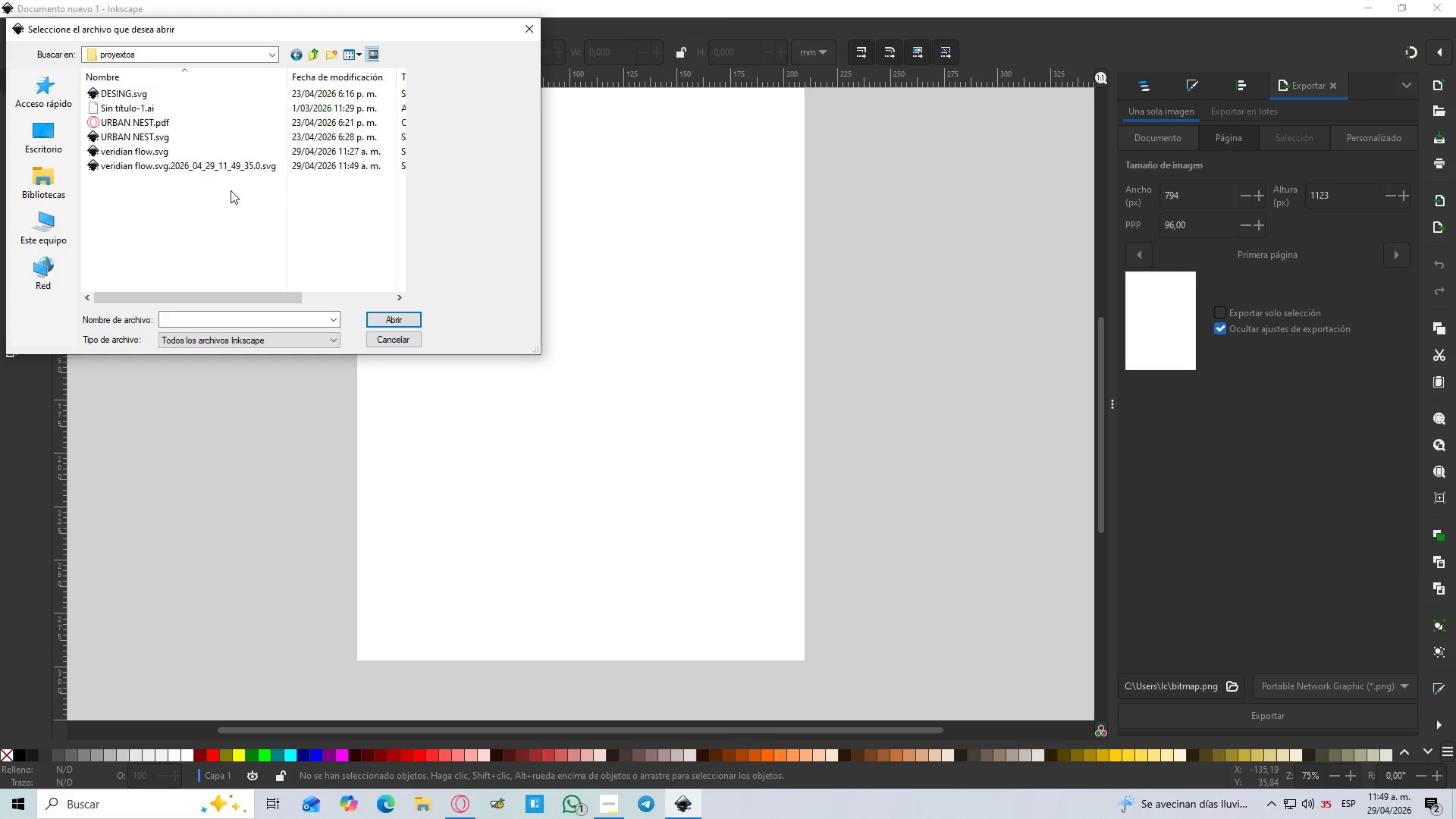 
left_click([220, 166])
 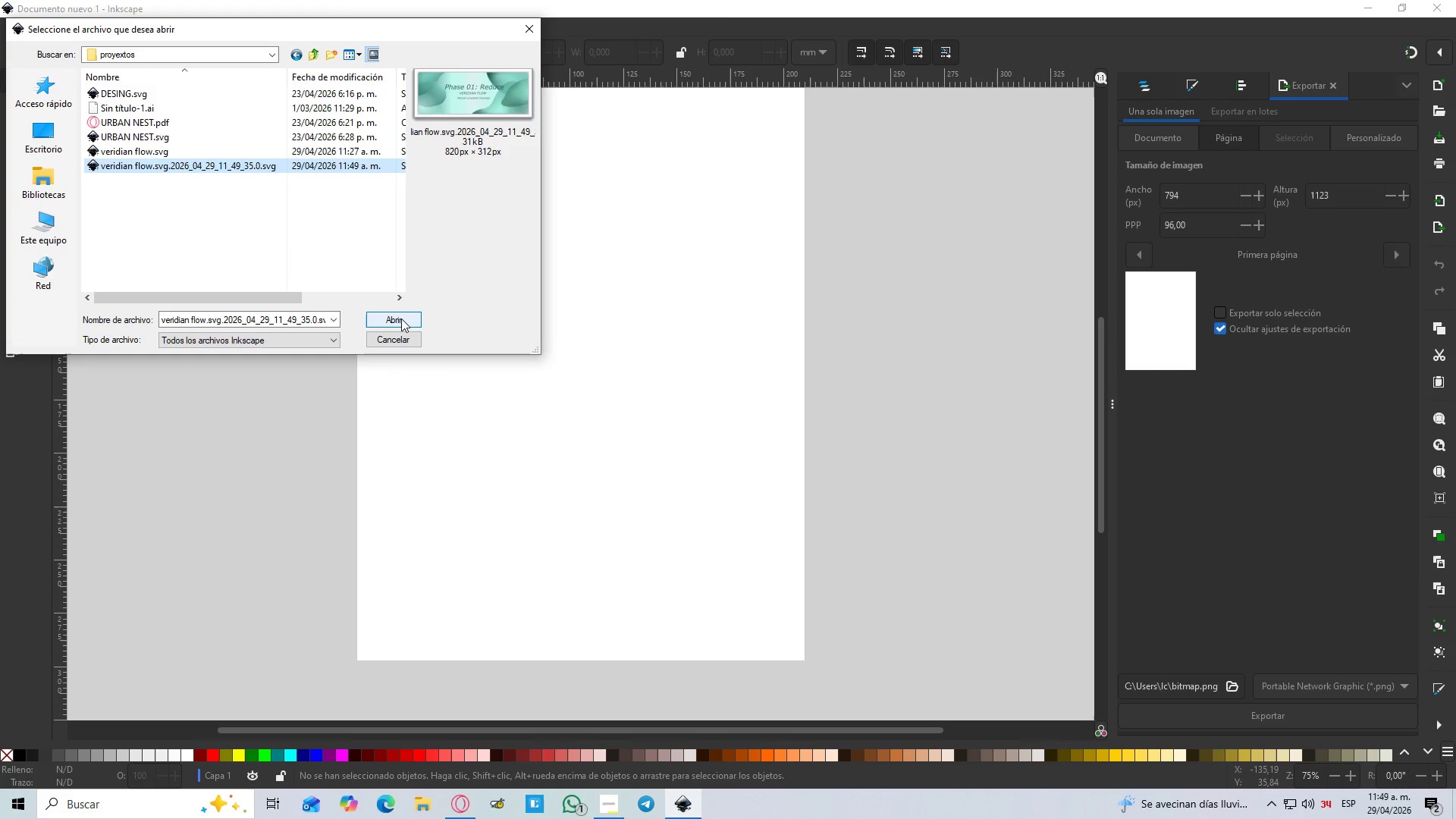 
left_click([401, 318])
 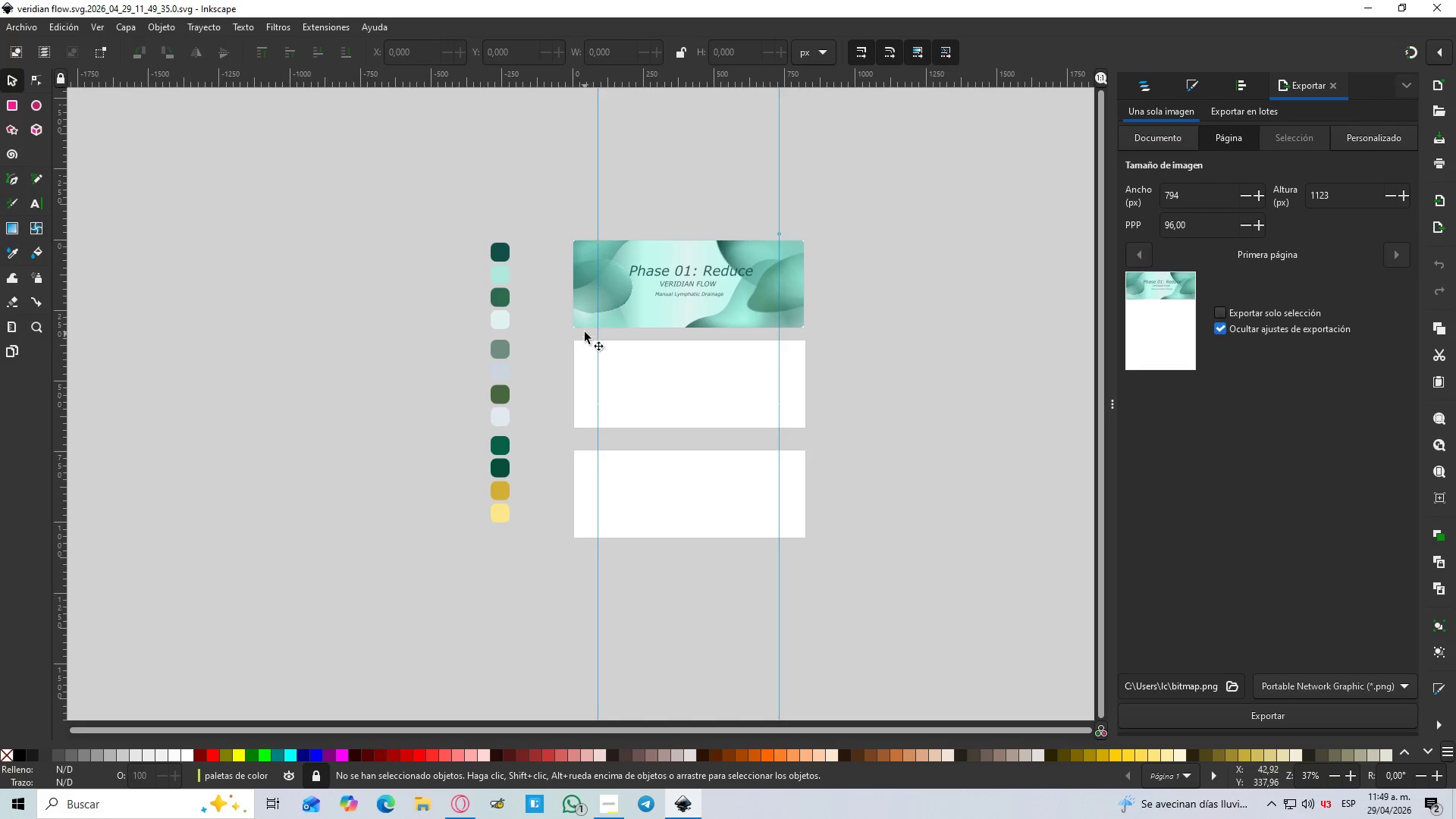 
hold_key(key=ControlLeft, duration=0.97)
scroll: coordinate [614, 306], scroll_direction: up, amount: 2.0
 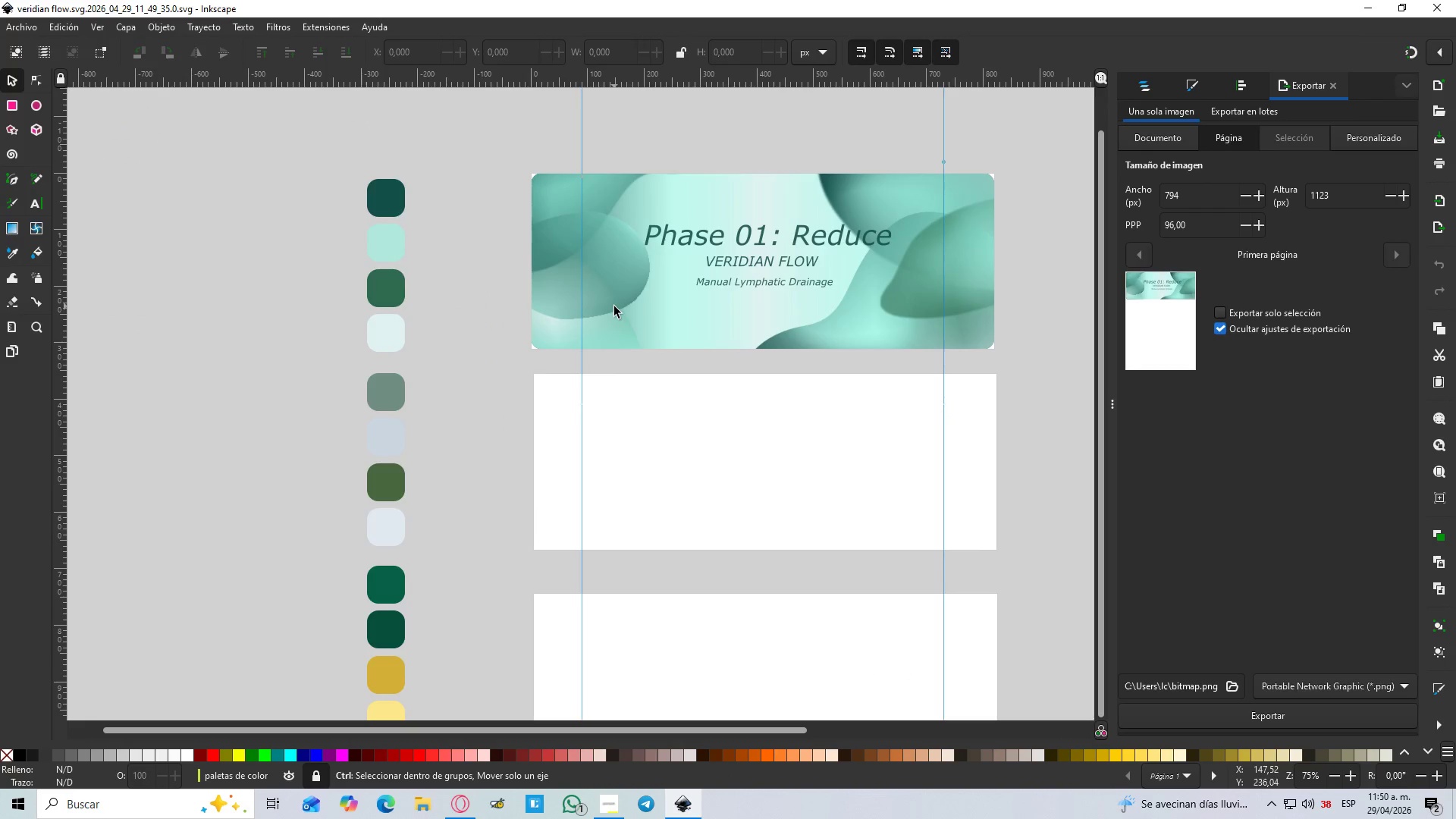 
hold_key(key=ControlLeft, duration=9.69)
 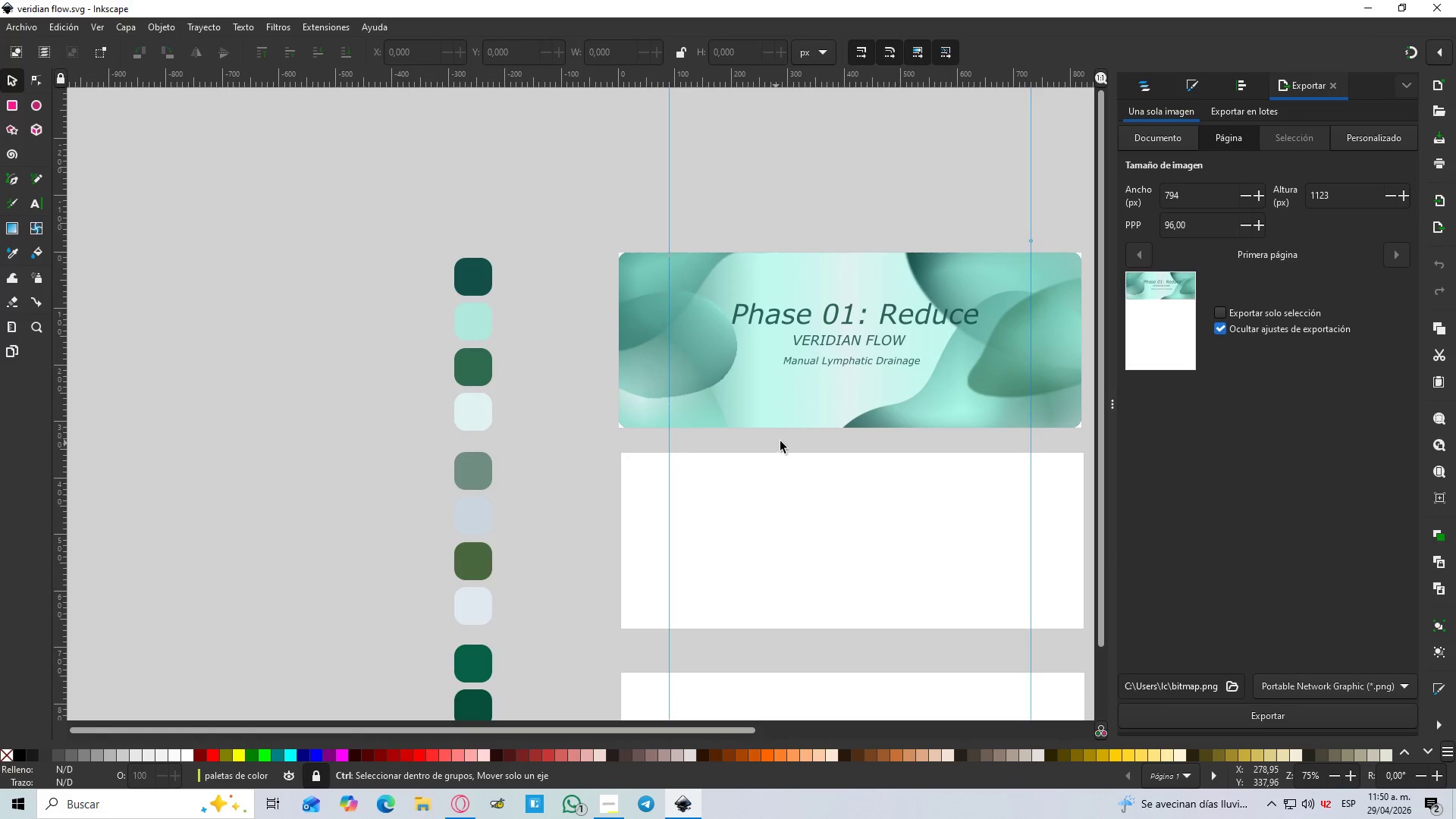 
scroll: coordinate [615, 306], scroll_direction: up, amount: 2.0
 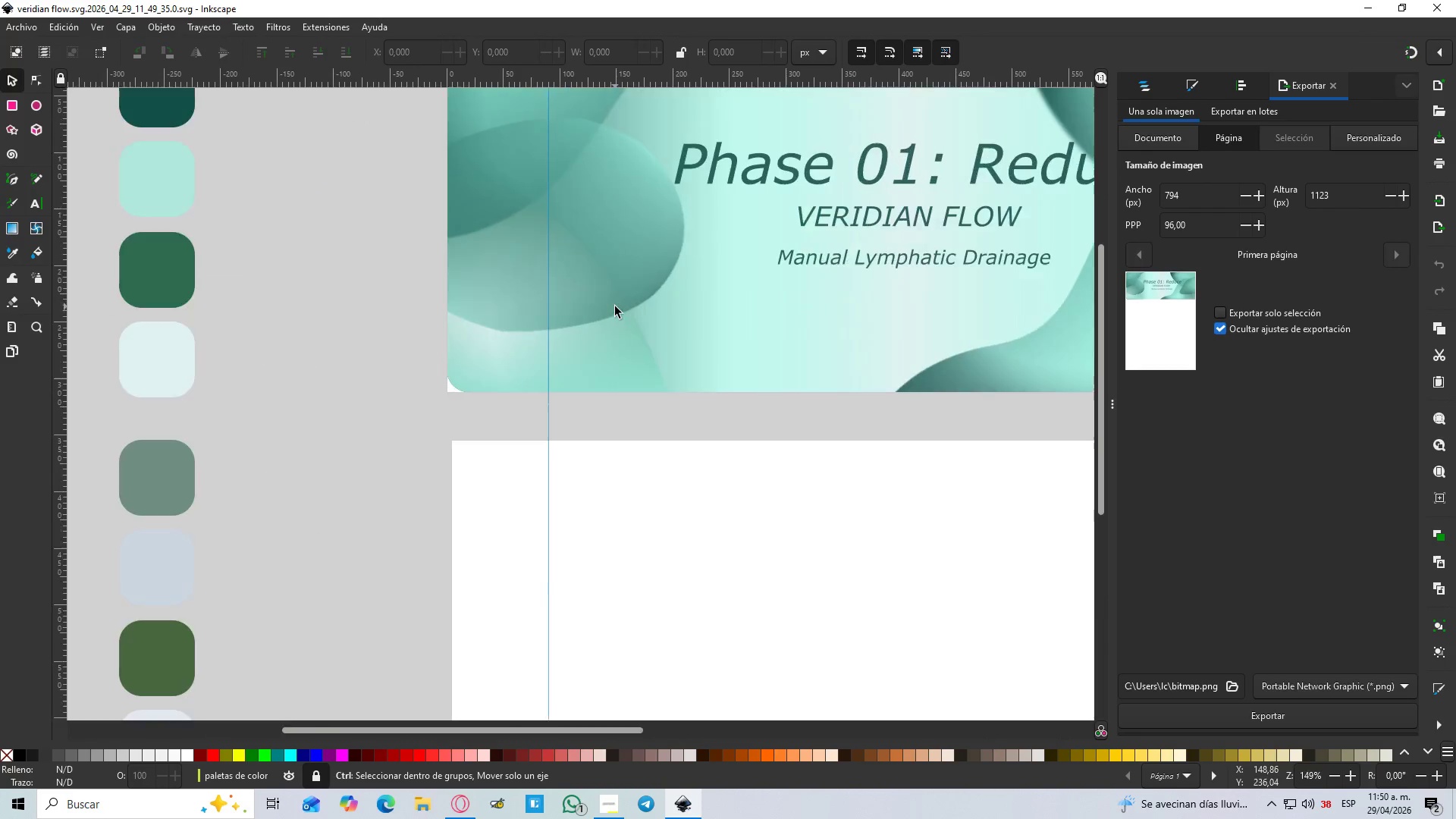 
left_click([15, 20])
 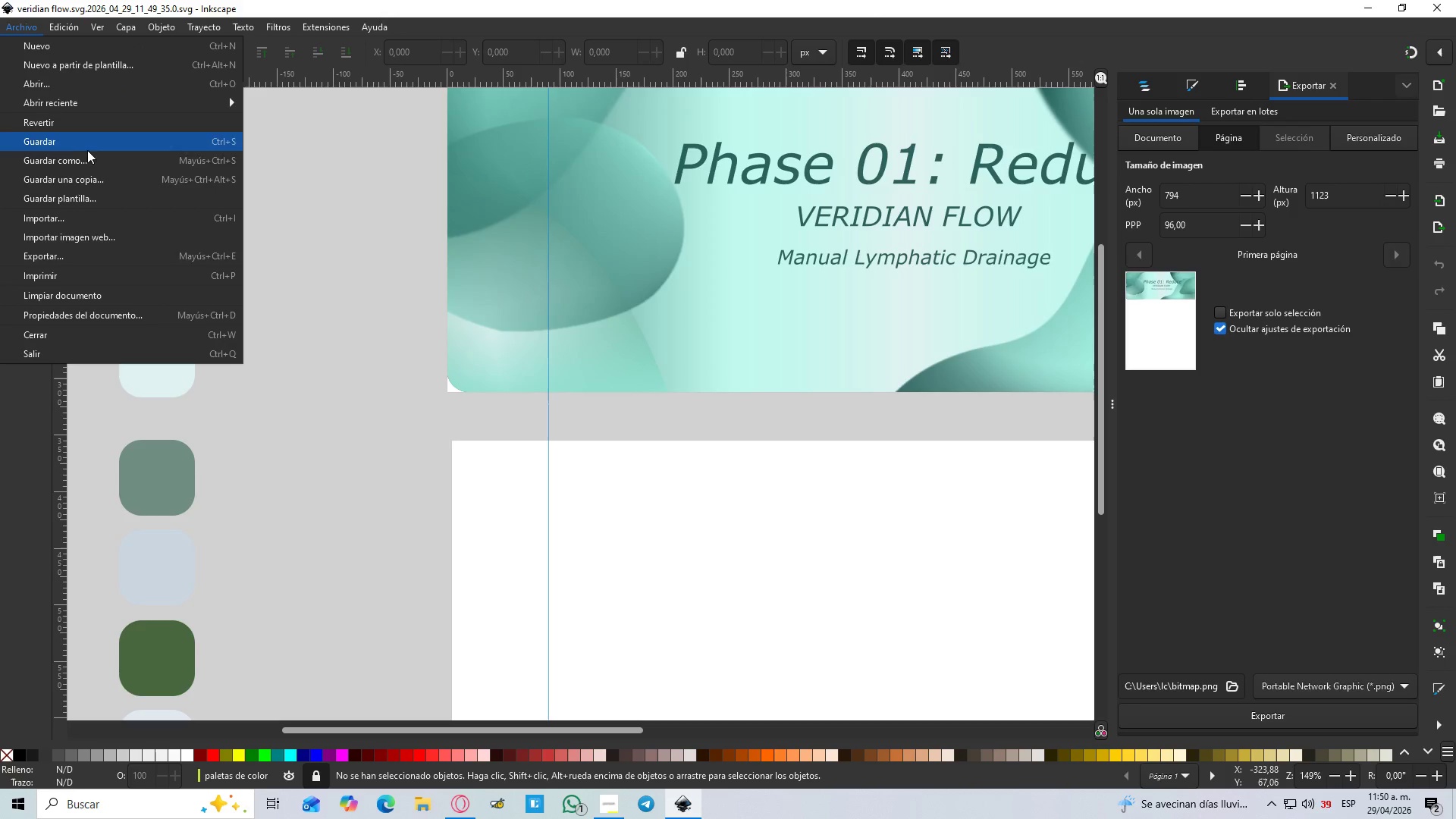 
left_click([94, 154])
 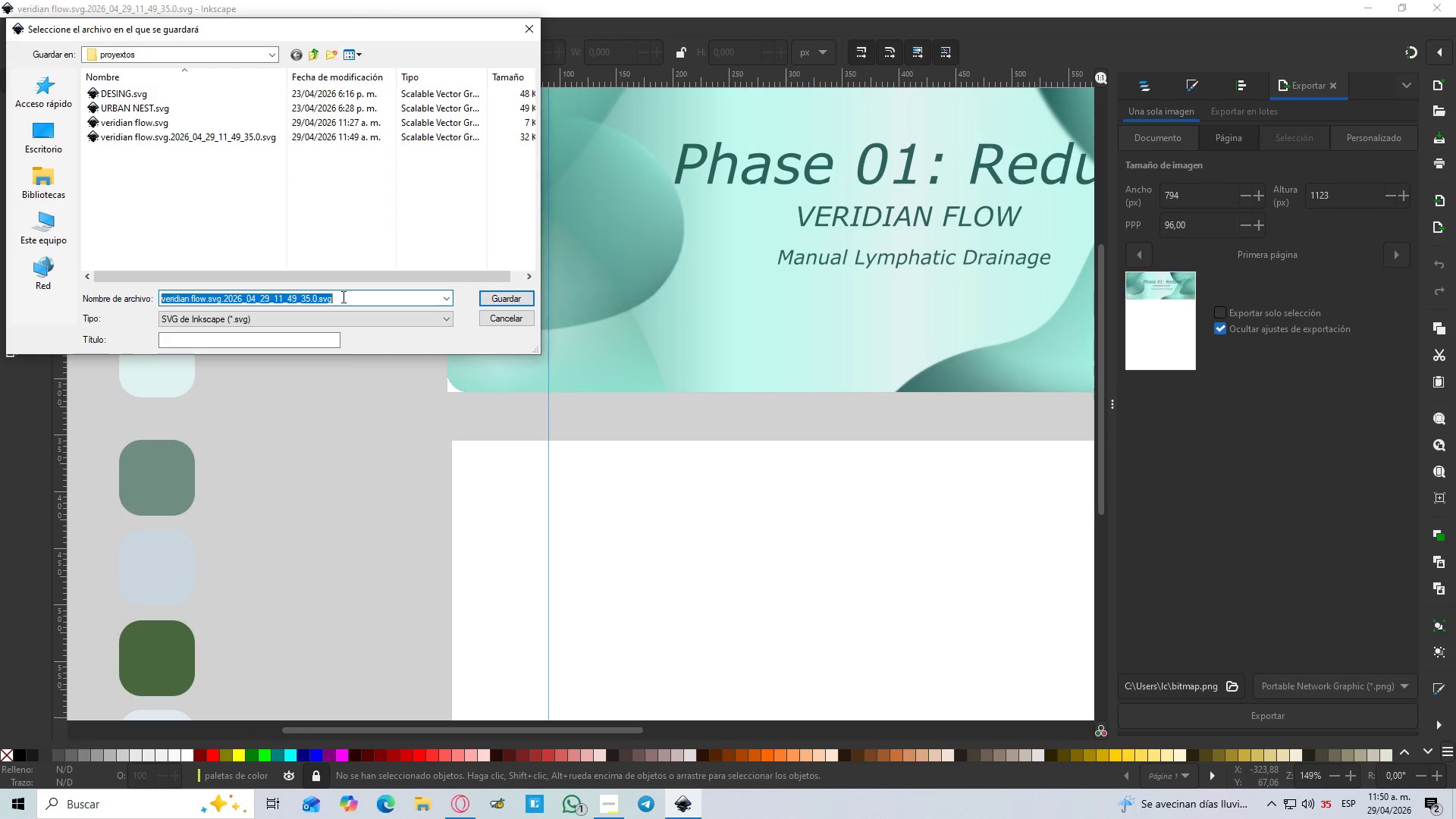 
type(veridian flow)
 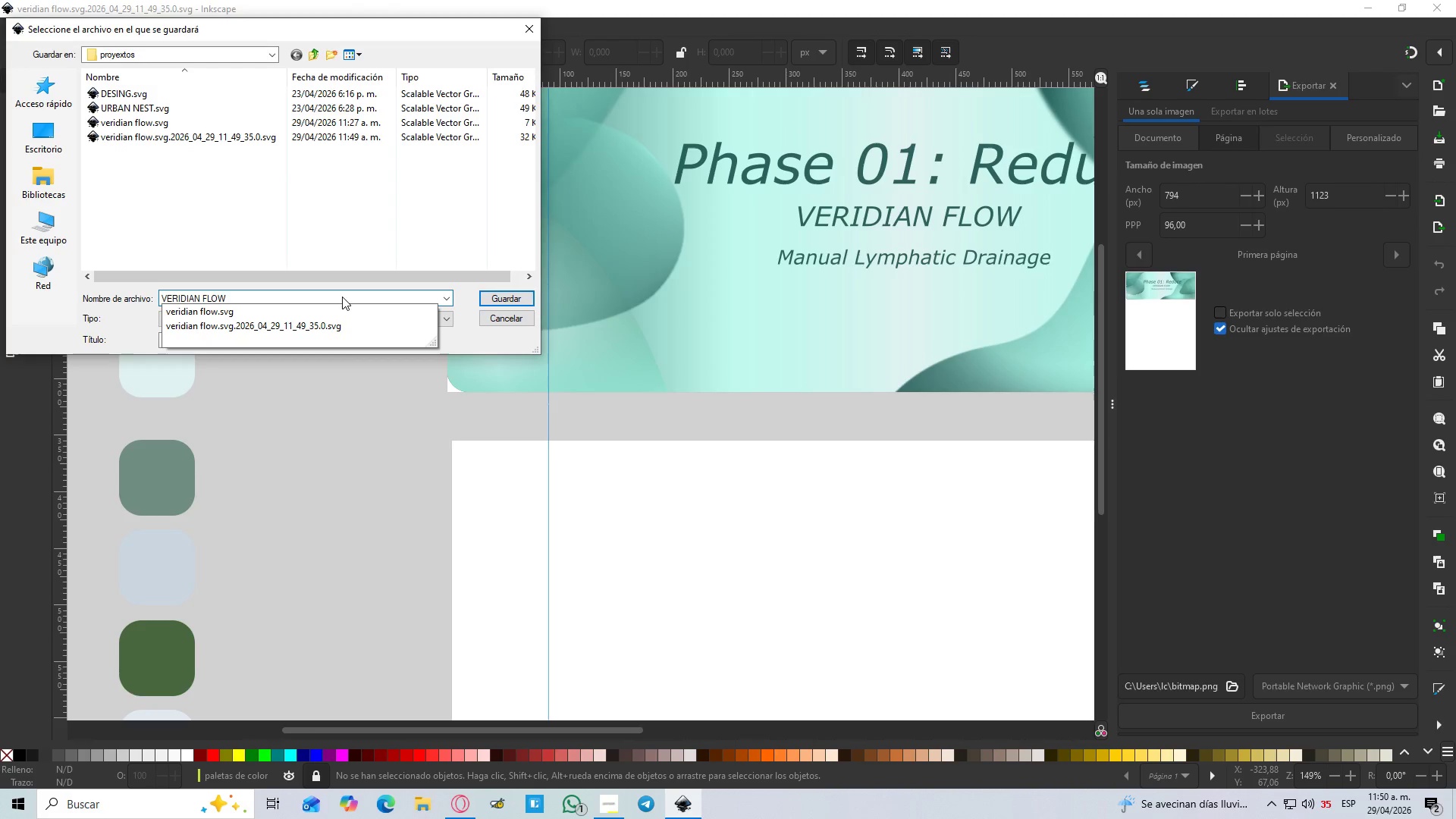 
key(Enter)
 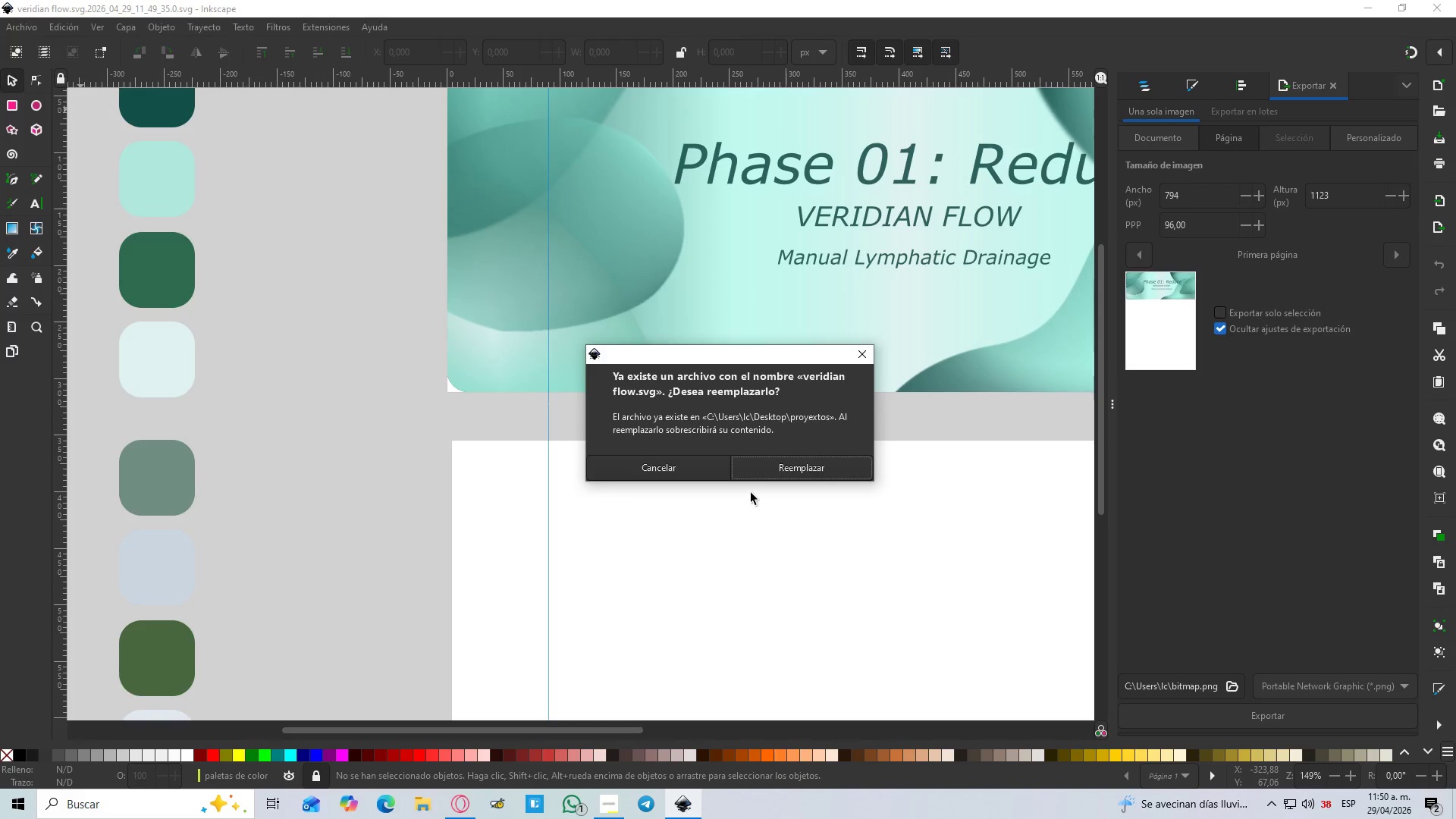 
left_click([788, 463])
 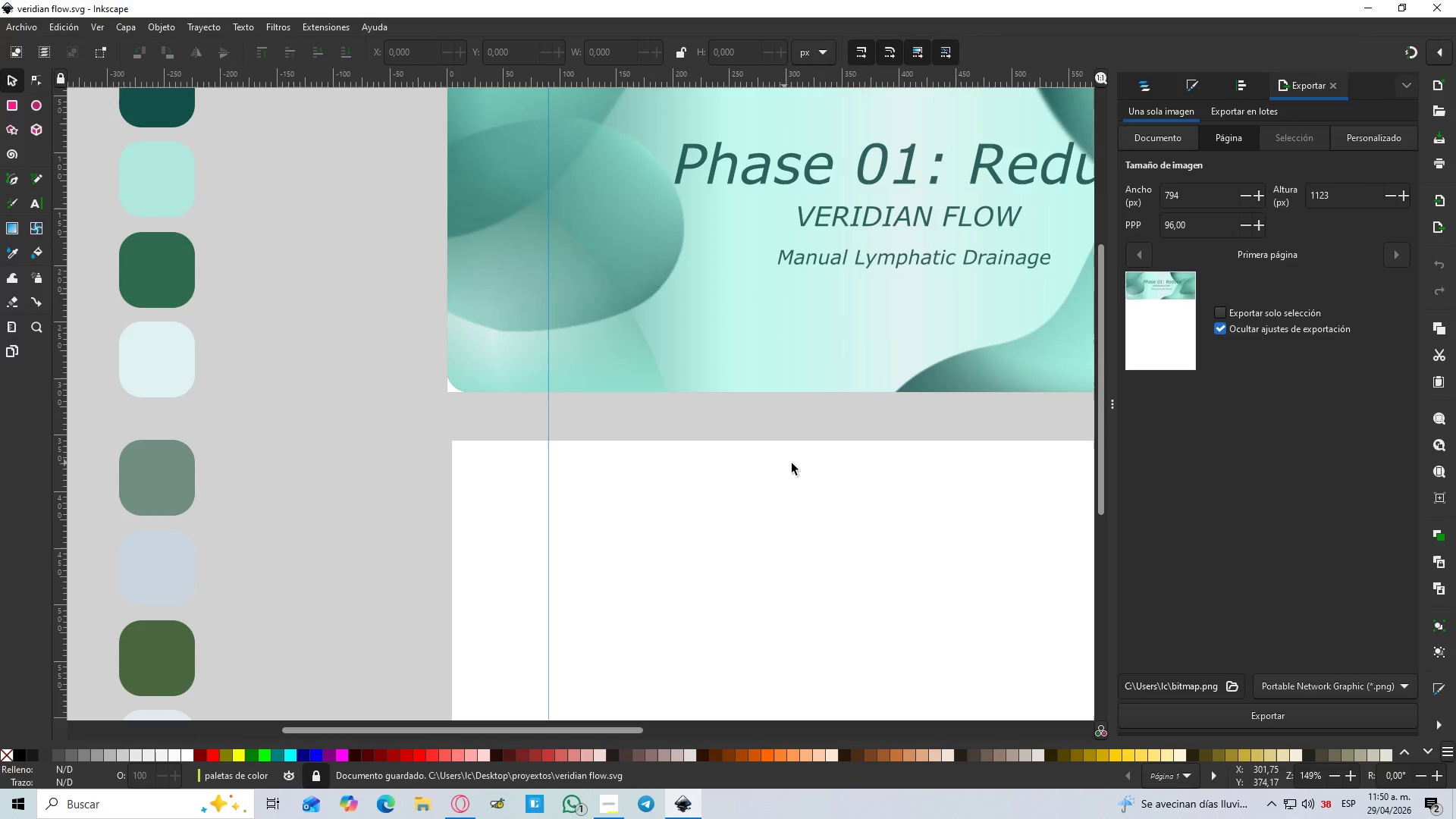 
hold_key(key=ControlLeft, duration=1.33)
scroll: coordinate [782, 447], scroll_direction: down, amount: 3.0
 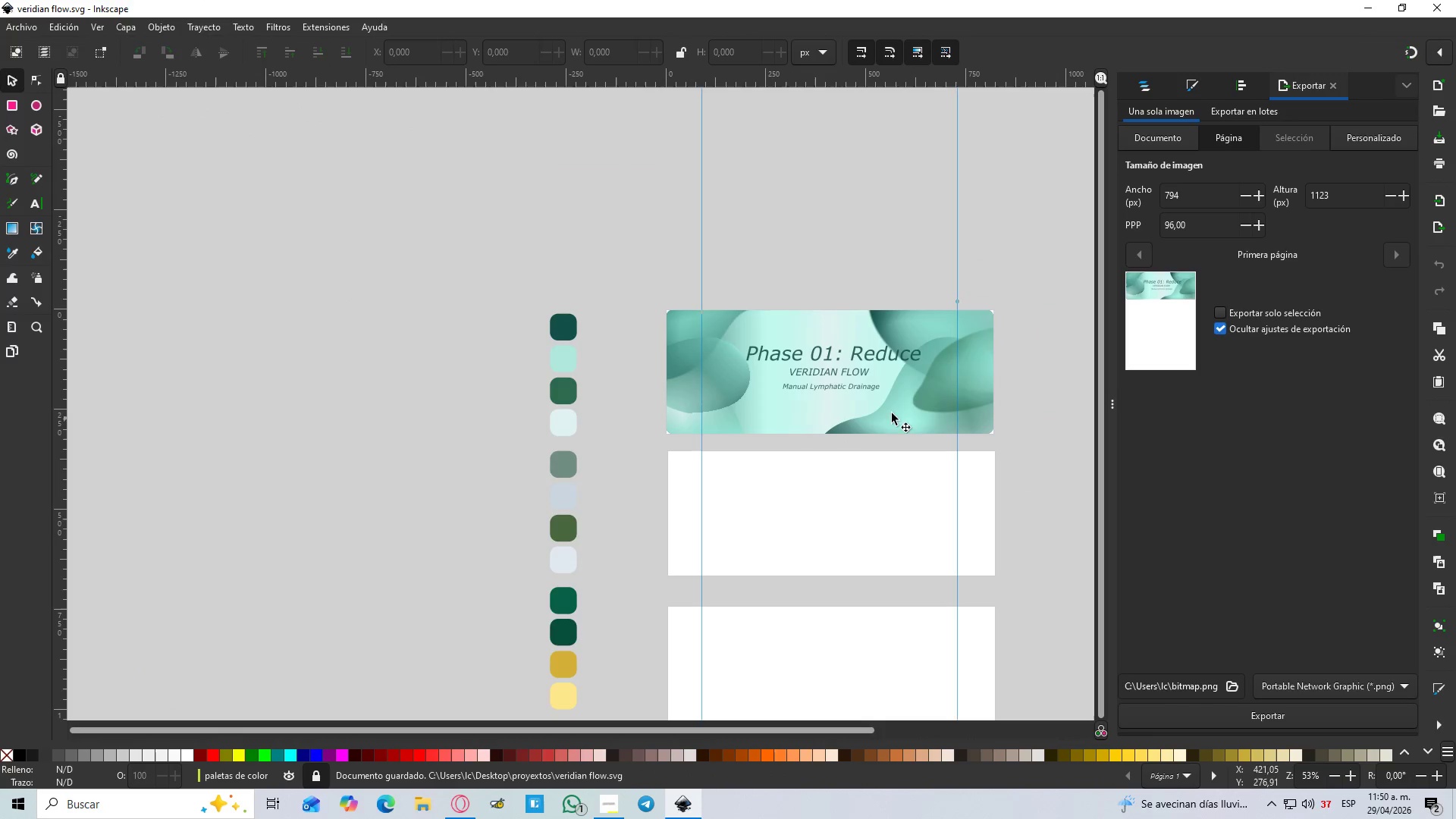 
hold_key(key=ControlLeft, duration=0.86)
scroll: coordinate [952, 405], scroll_direction: up, amount: 1.0
 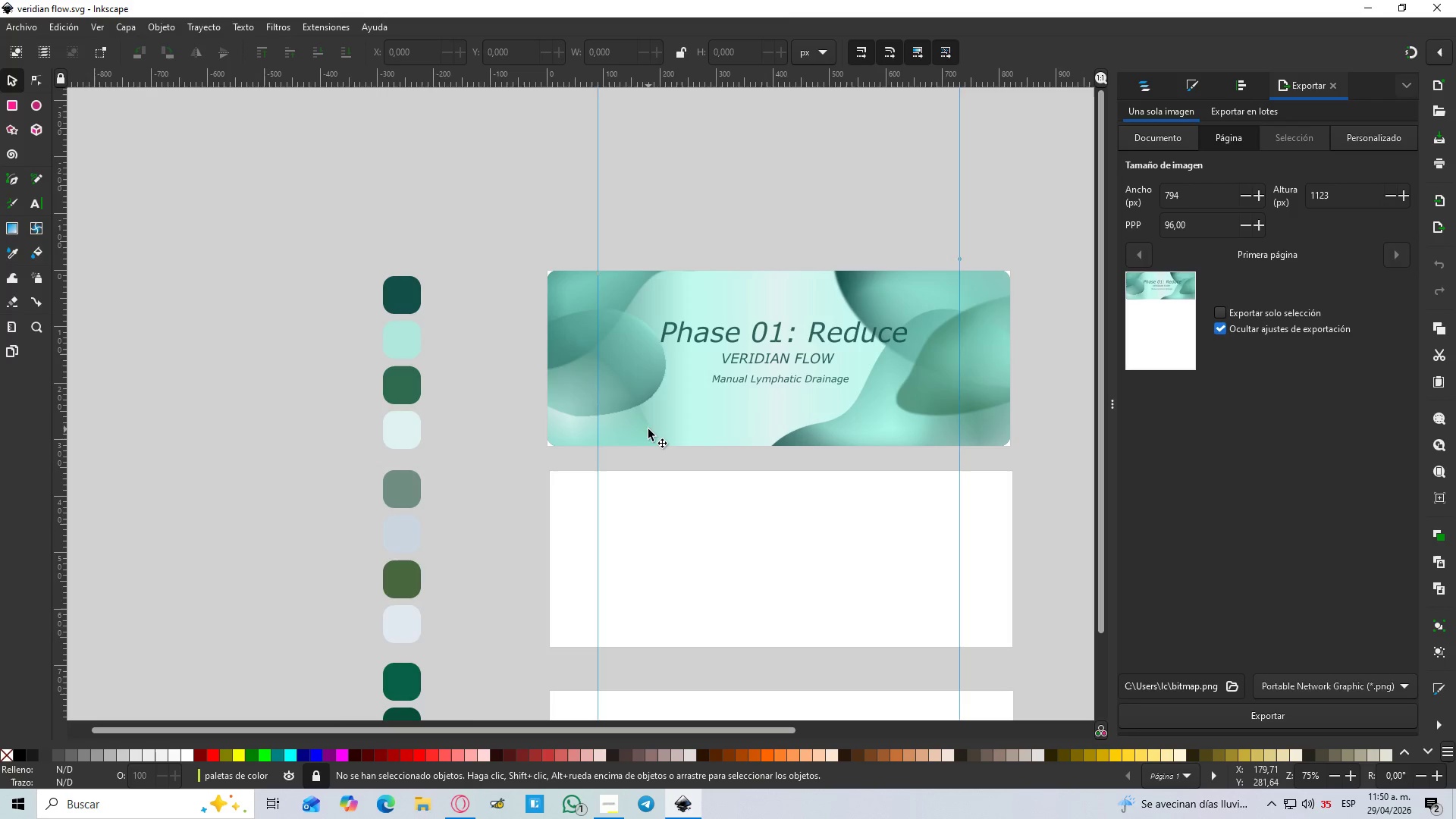 
key(Alt+AltLeft)
 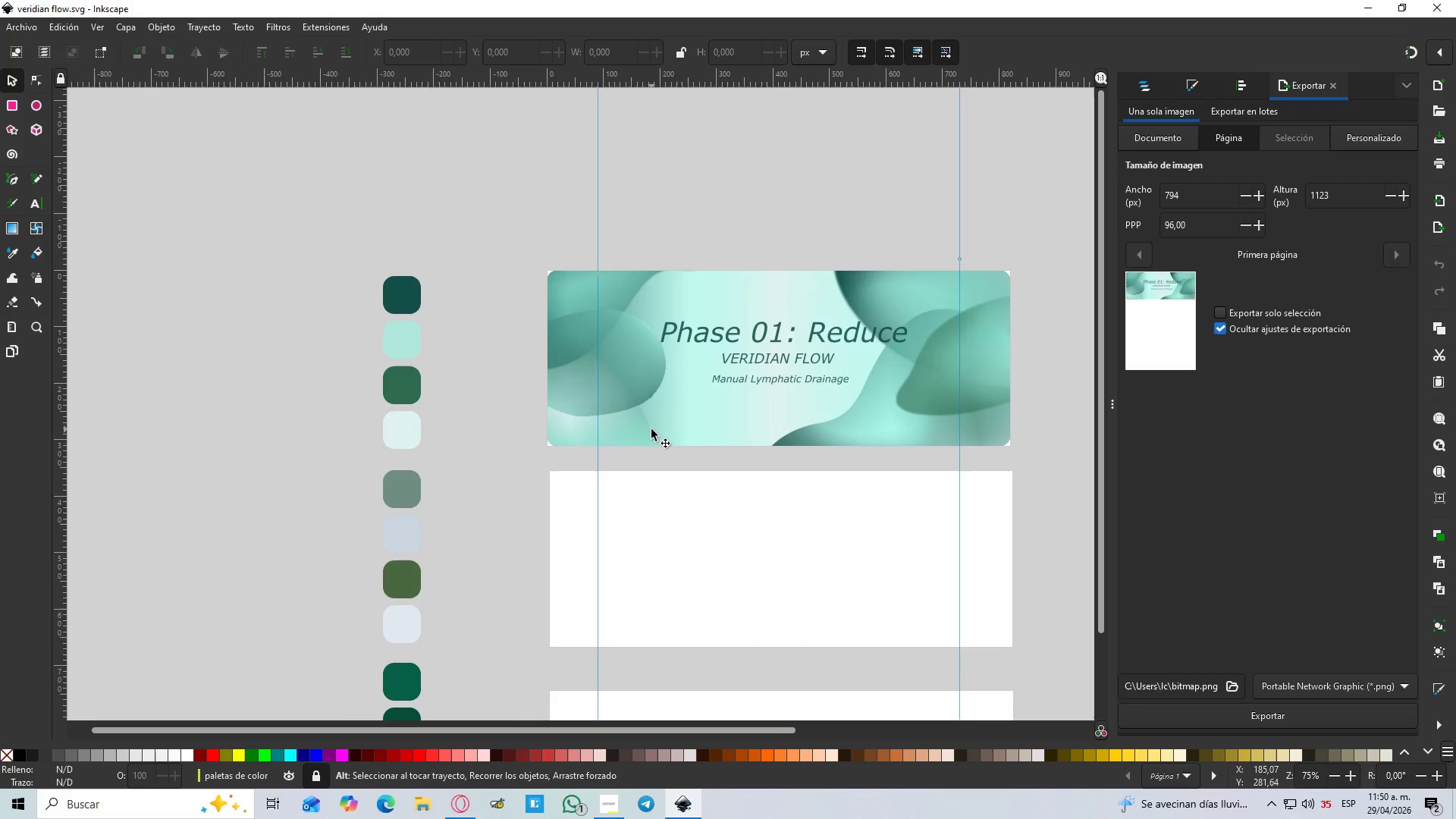 
key(Alt+Tab)